 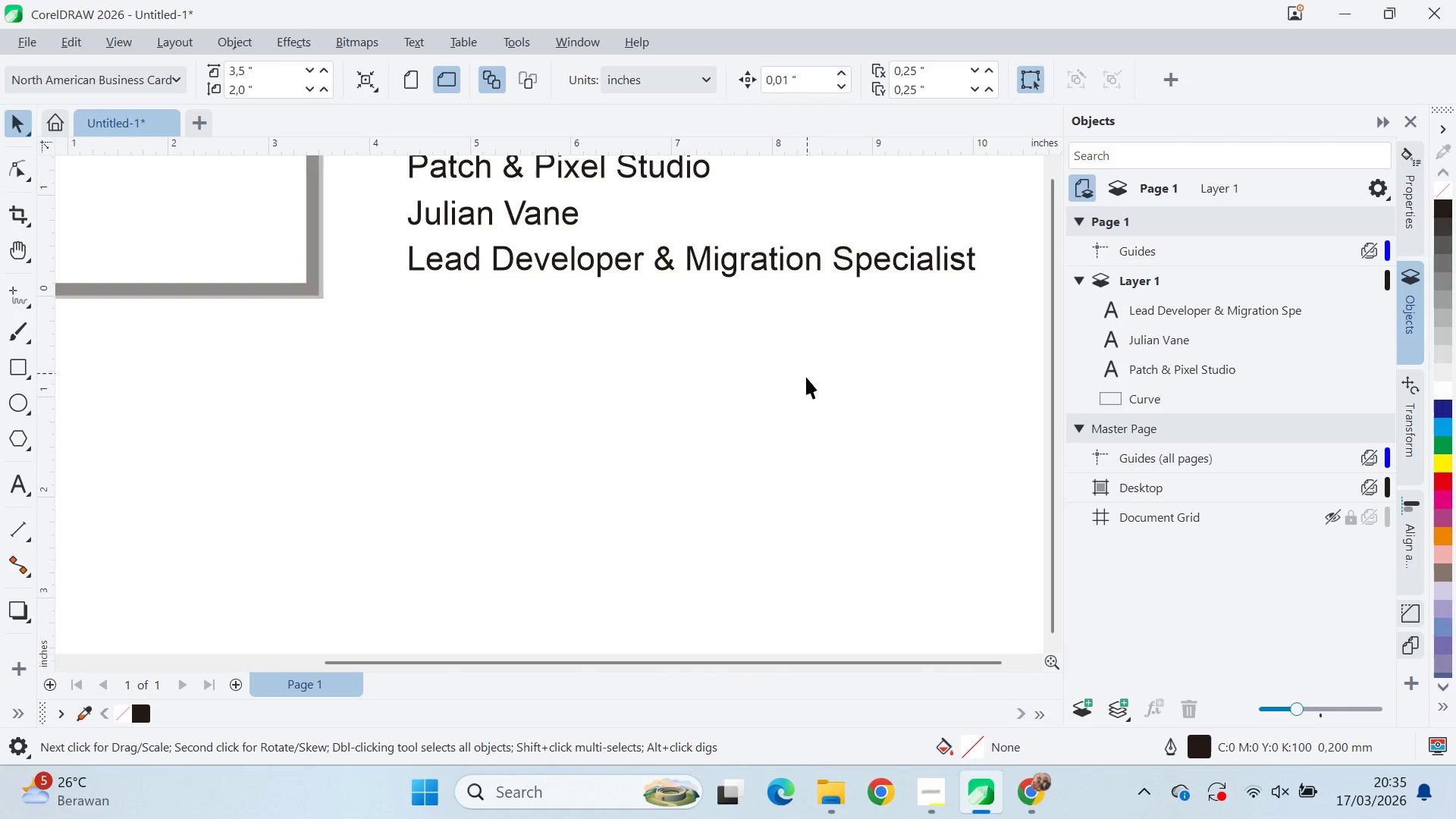 
left_click_drag(start_coordinate=[805, 387], to_coordinate=[801, 392])
 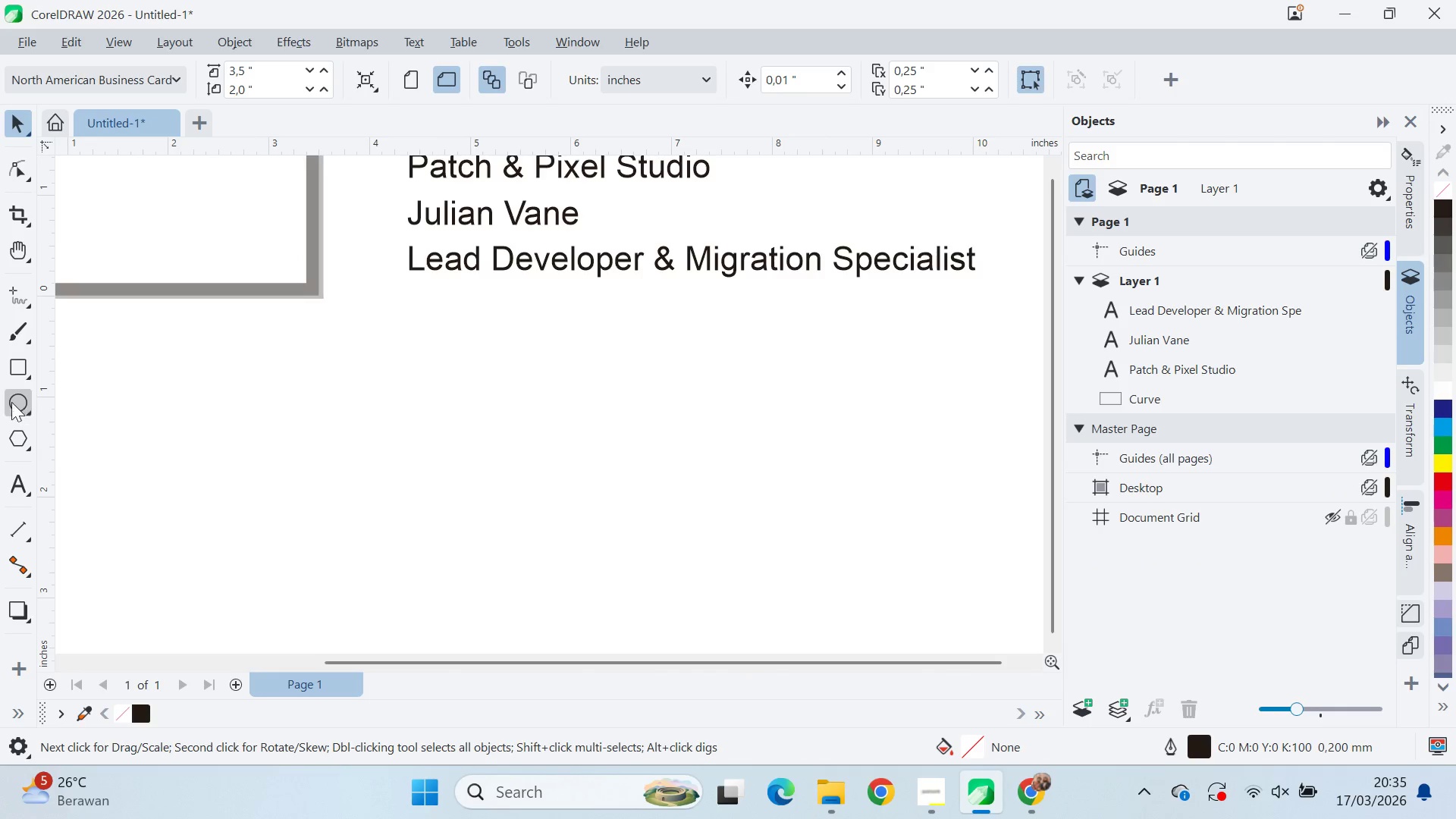 
left_click([13, 359])
 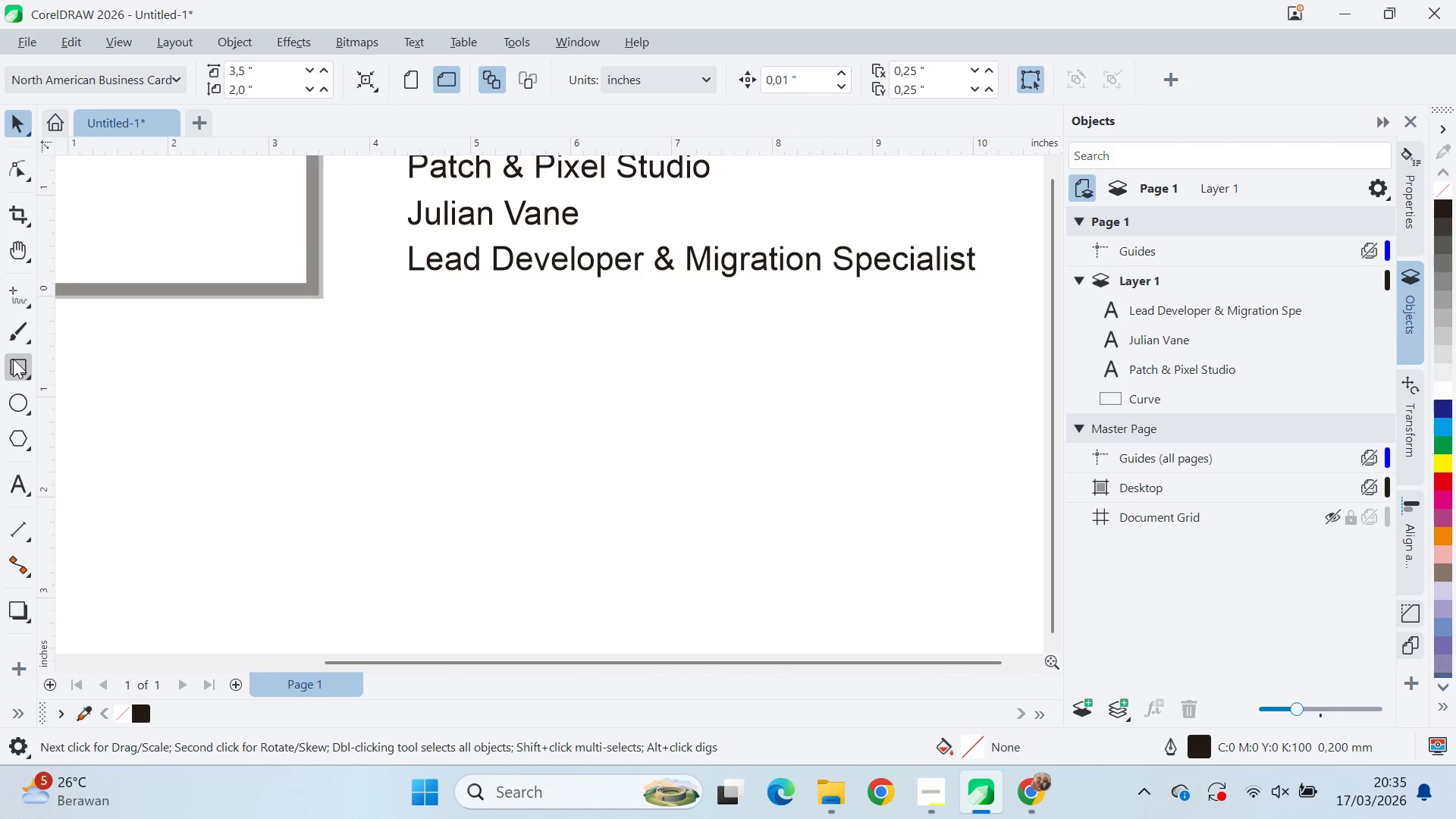 
hold_key(key=ControlLeft, duration=1.5)
 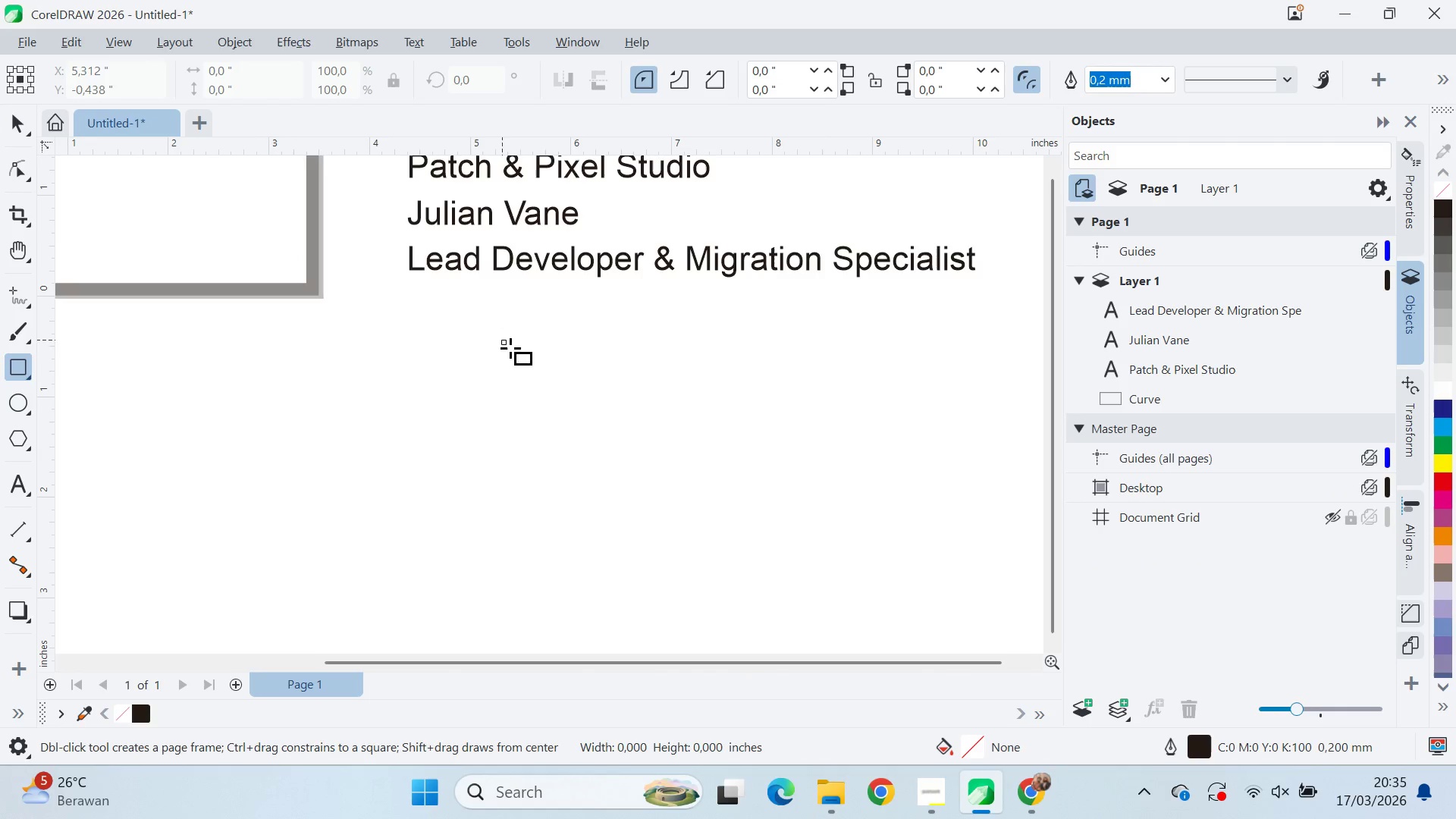 
hold_key(key=ControlLeft, duration=1.08)
left_click_drag(start_coordinate=[501, 340], to_coordinate=[540, 377])
 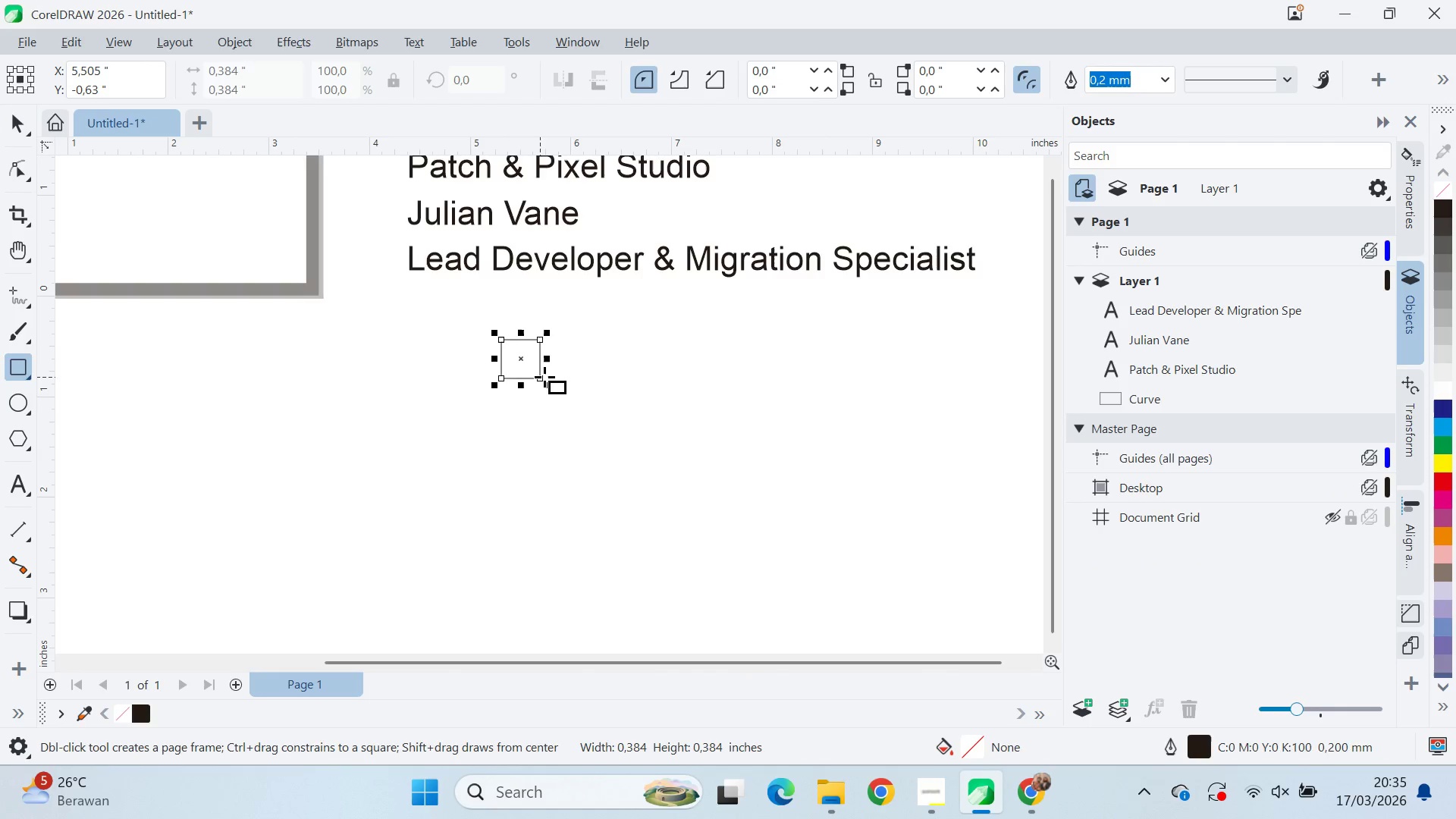 
key(V)
 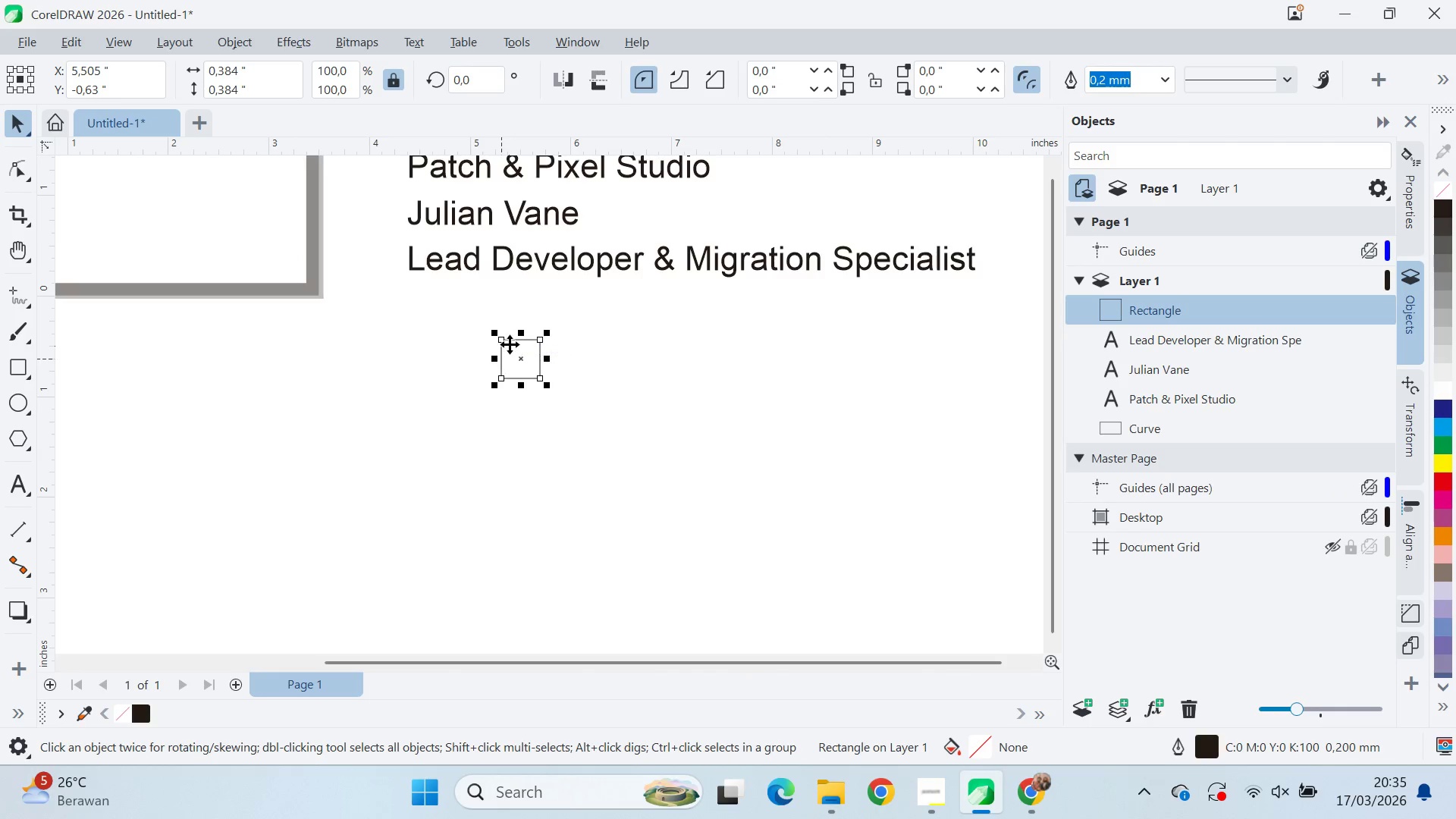 
left_click_drag(start_coordinate=[497, 341], to_coordinate=[537, 379])
 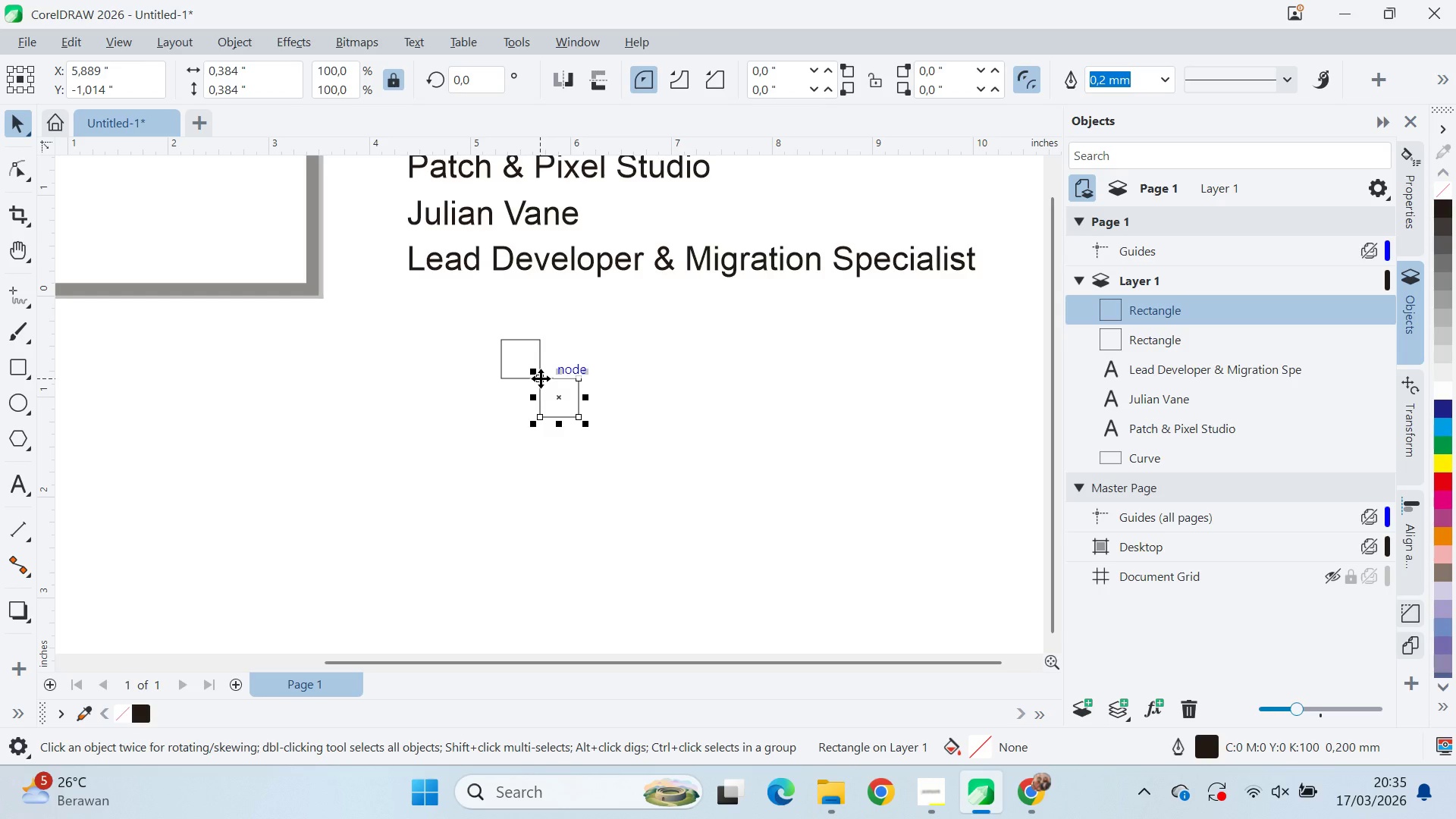 
key(Alt+AltLeft)
 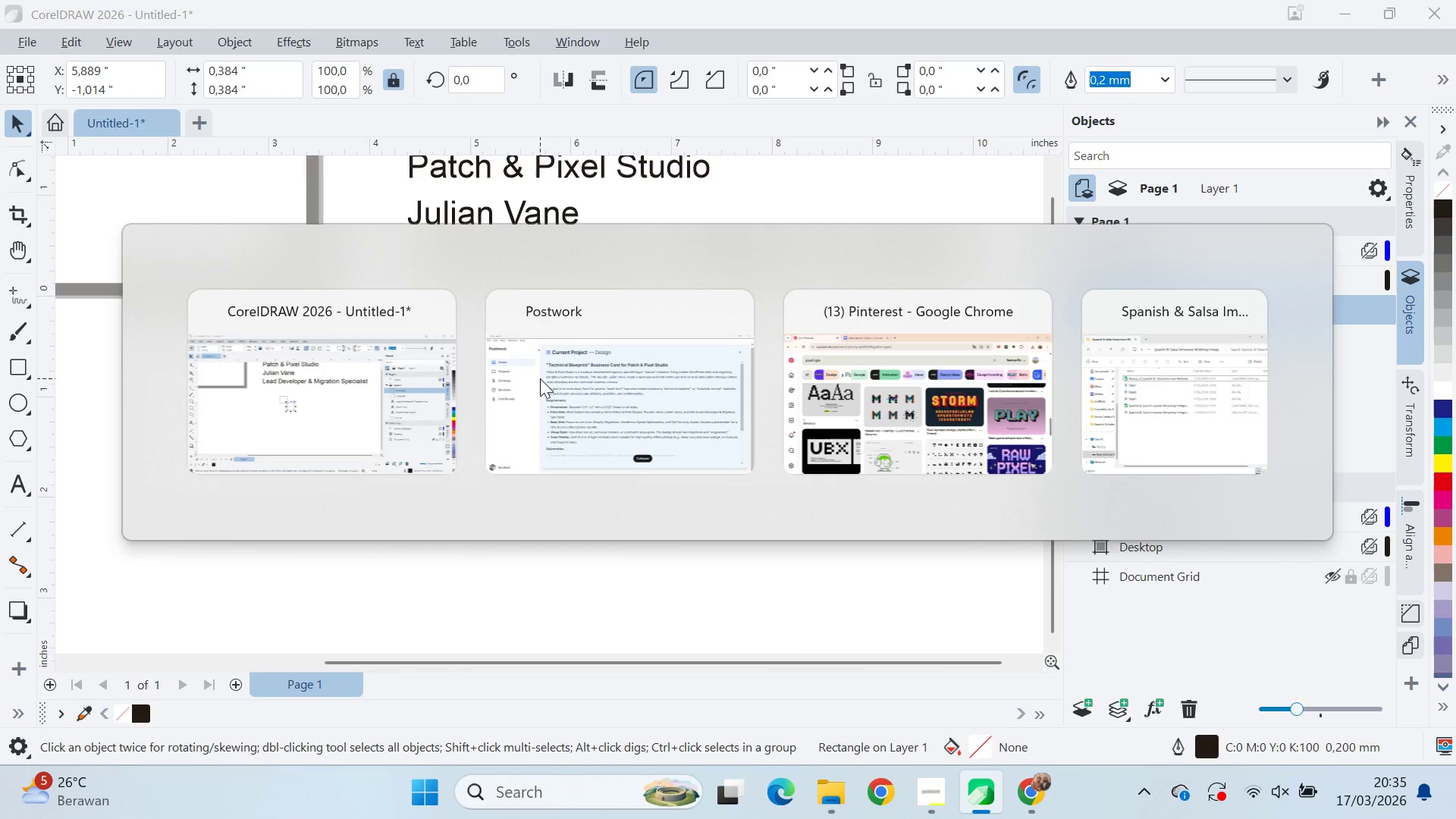 
key(Alt+Tab)